 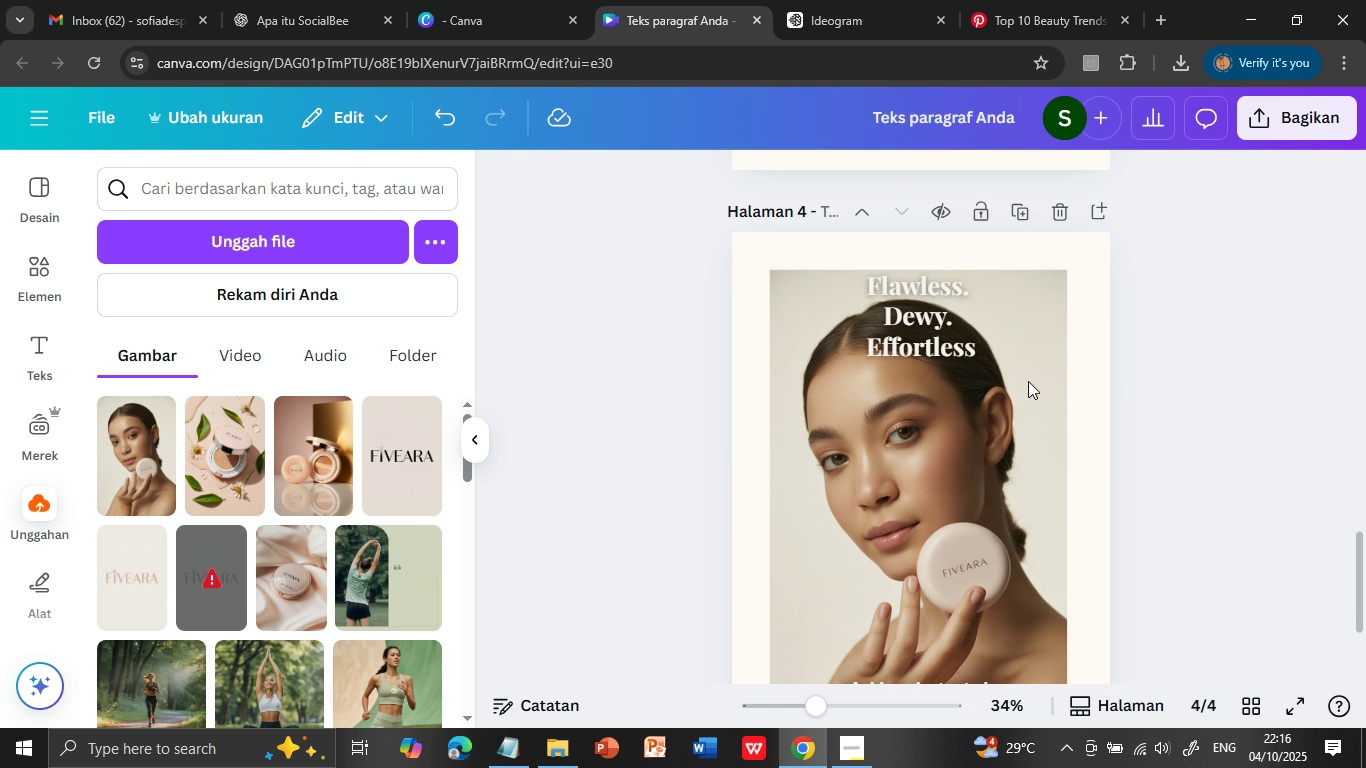 
left_click([1208, 368])
 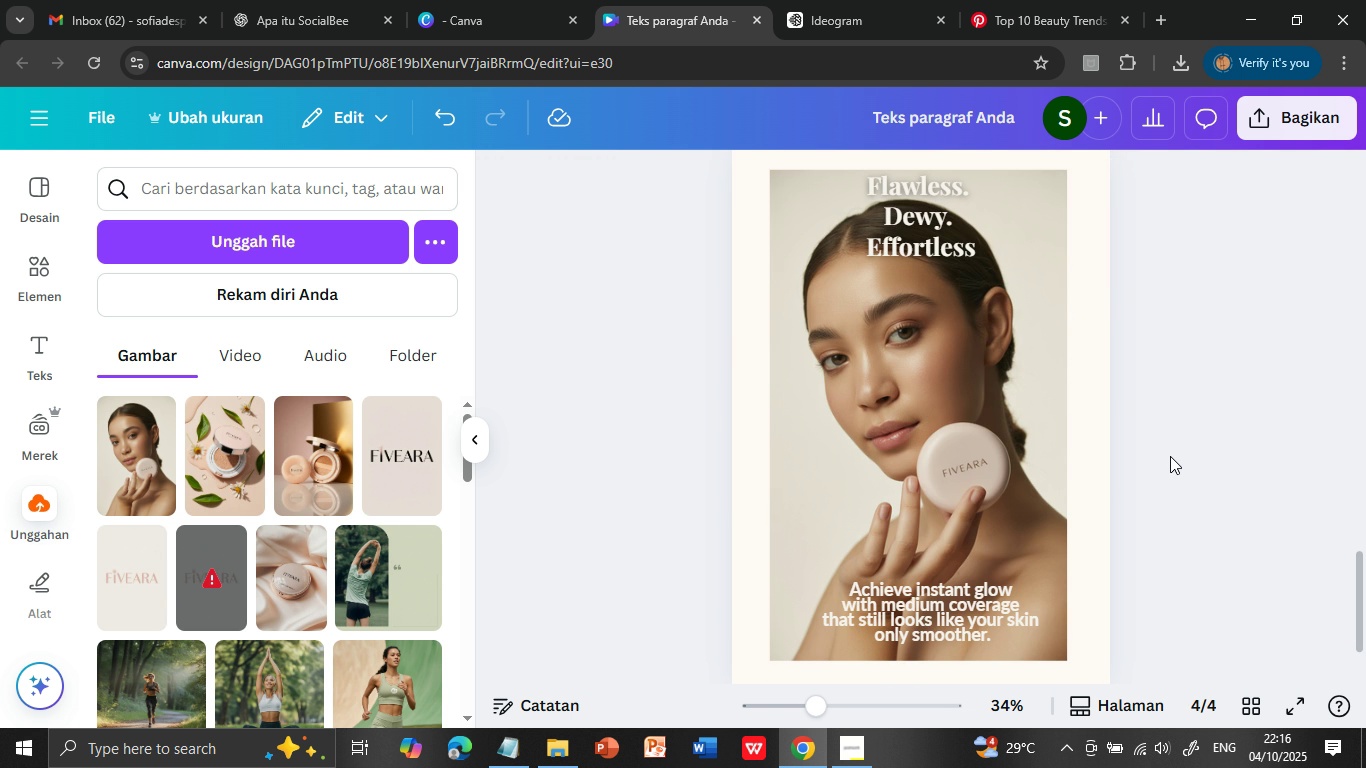 
scroll: coordinate [1170, 456], scroll_direction: down, amount: 3.0
 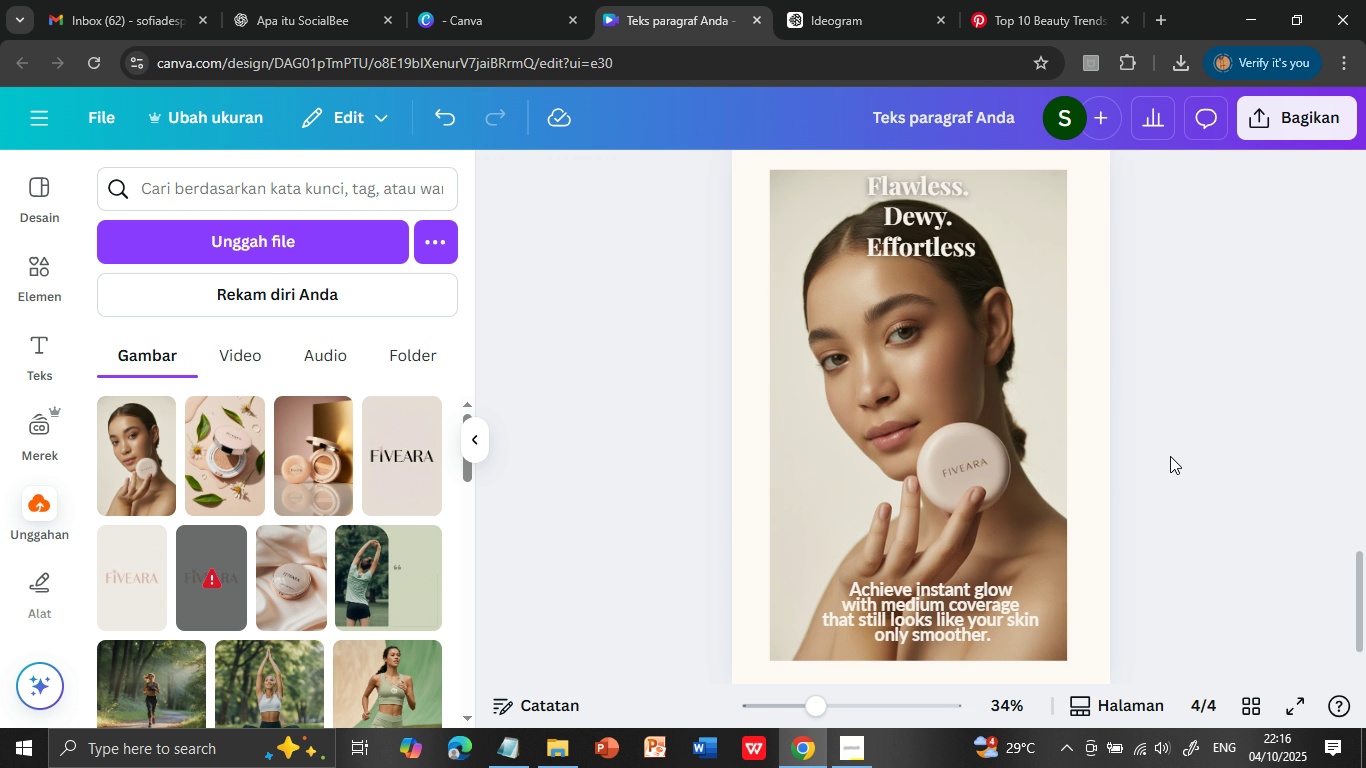 
scroll: coordinate [1170, 456], scroll_direction: up, amount: 2.0
 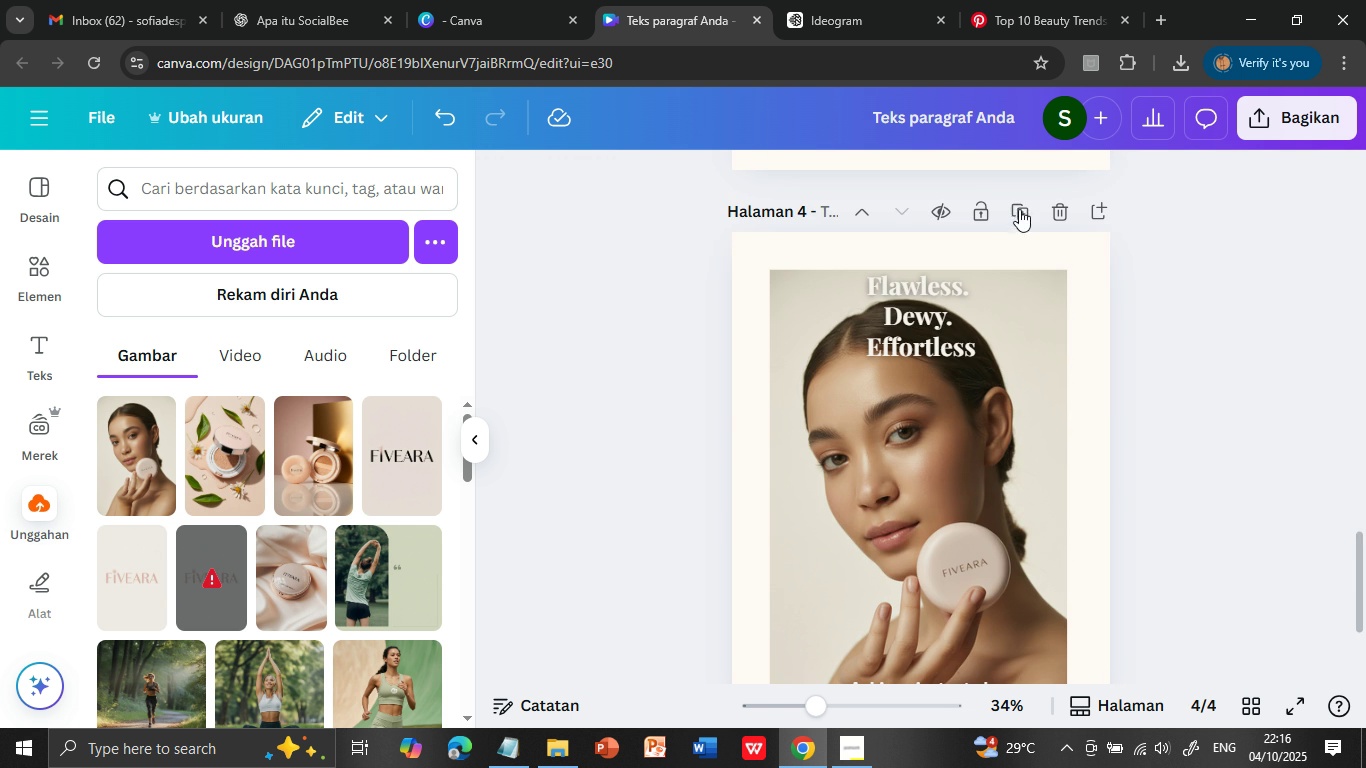 
left_click([1020, 209])
 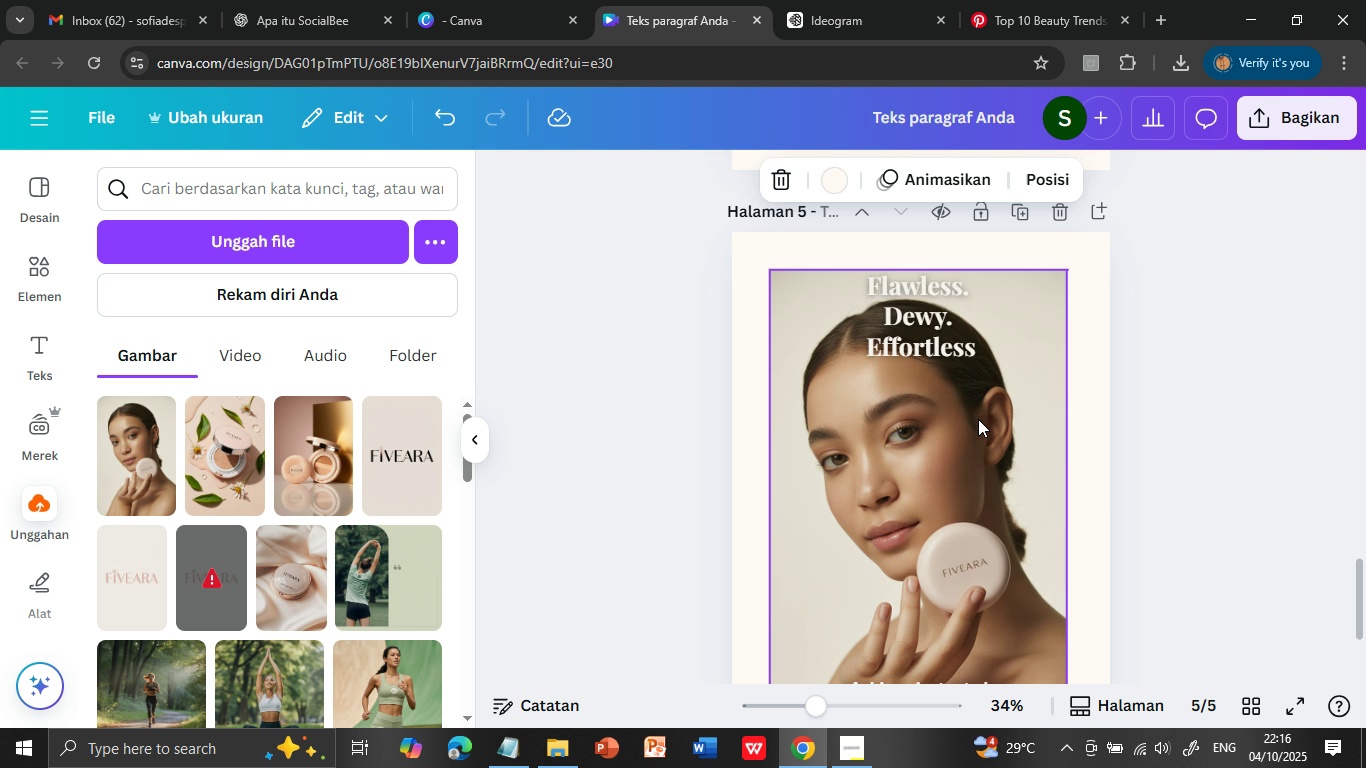 
left_click([979, 417])
 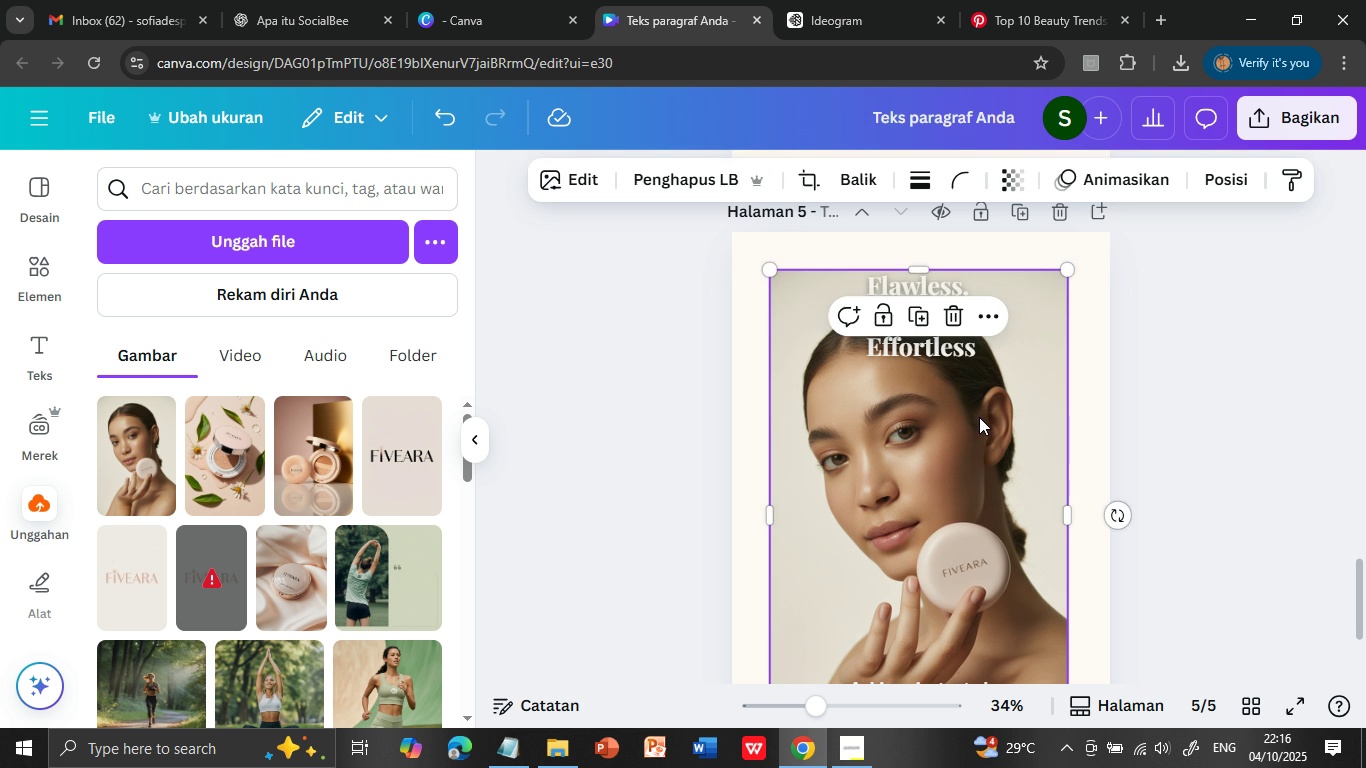 
key(Delete)
 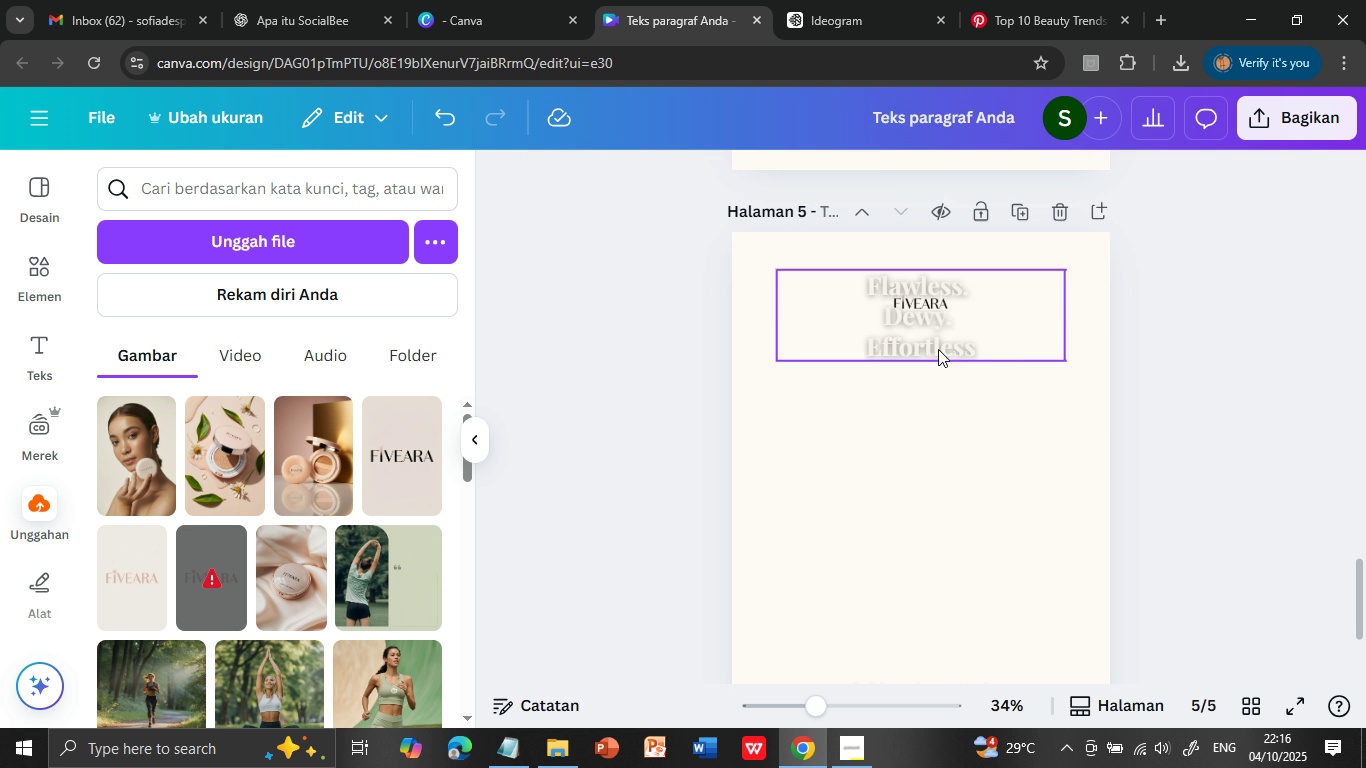 
left_click([941, 338])
 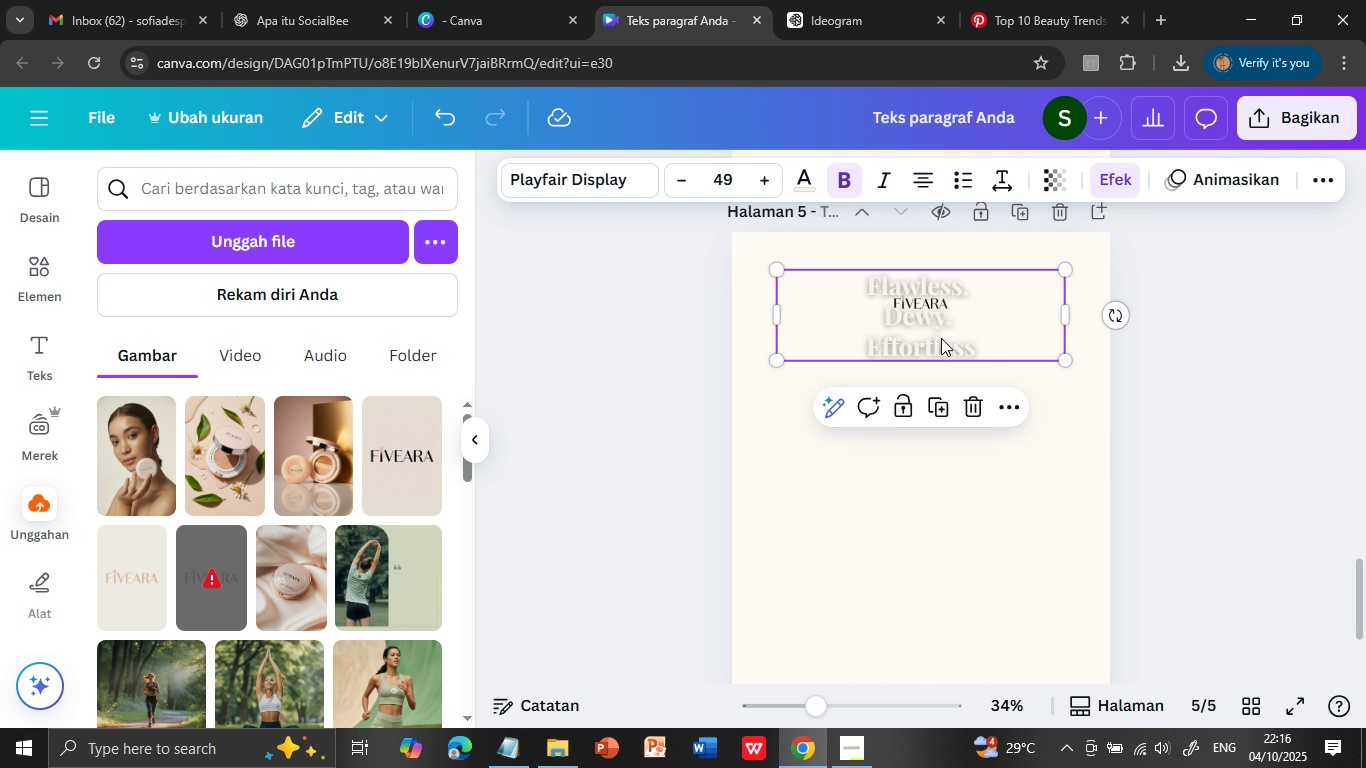 
key(Delete)
 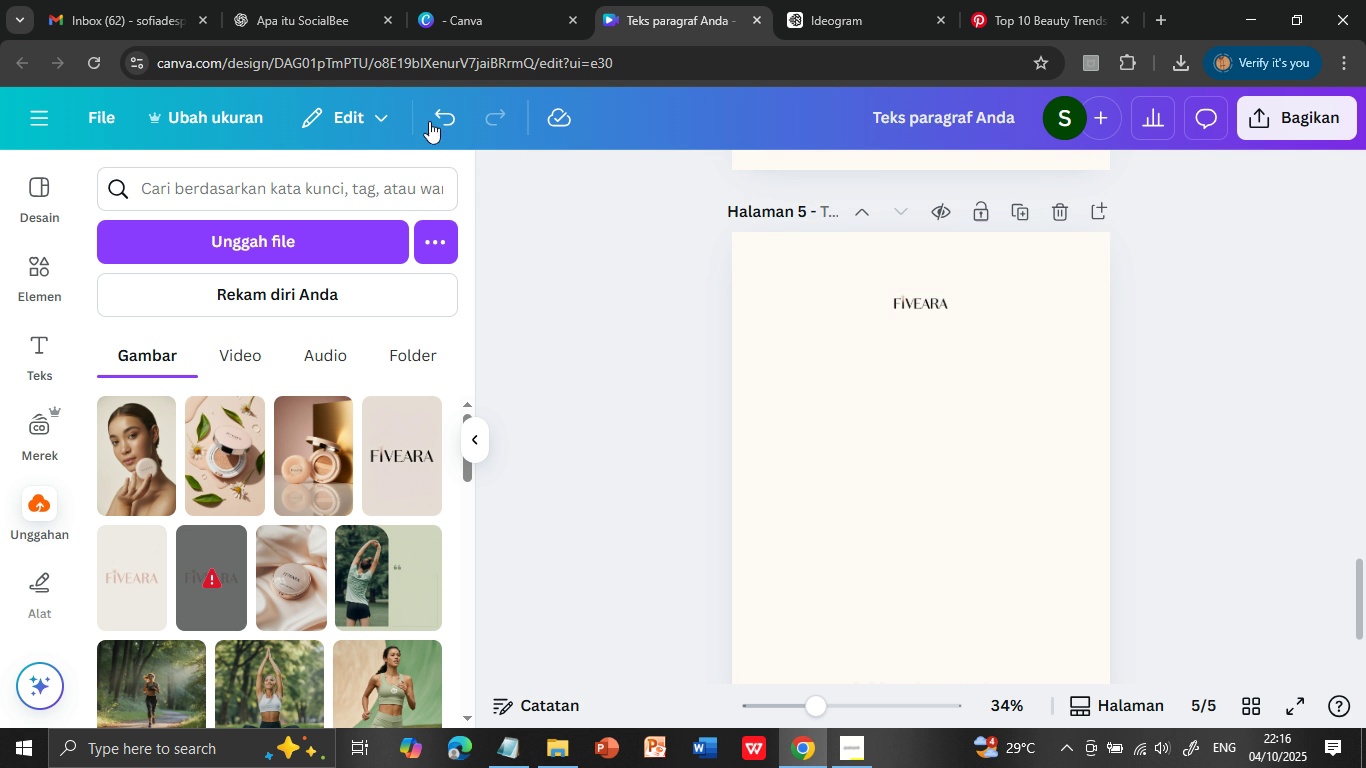 
left_click([435, 112])